 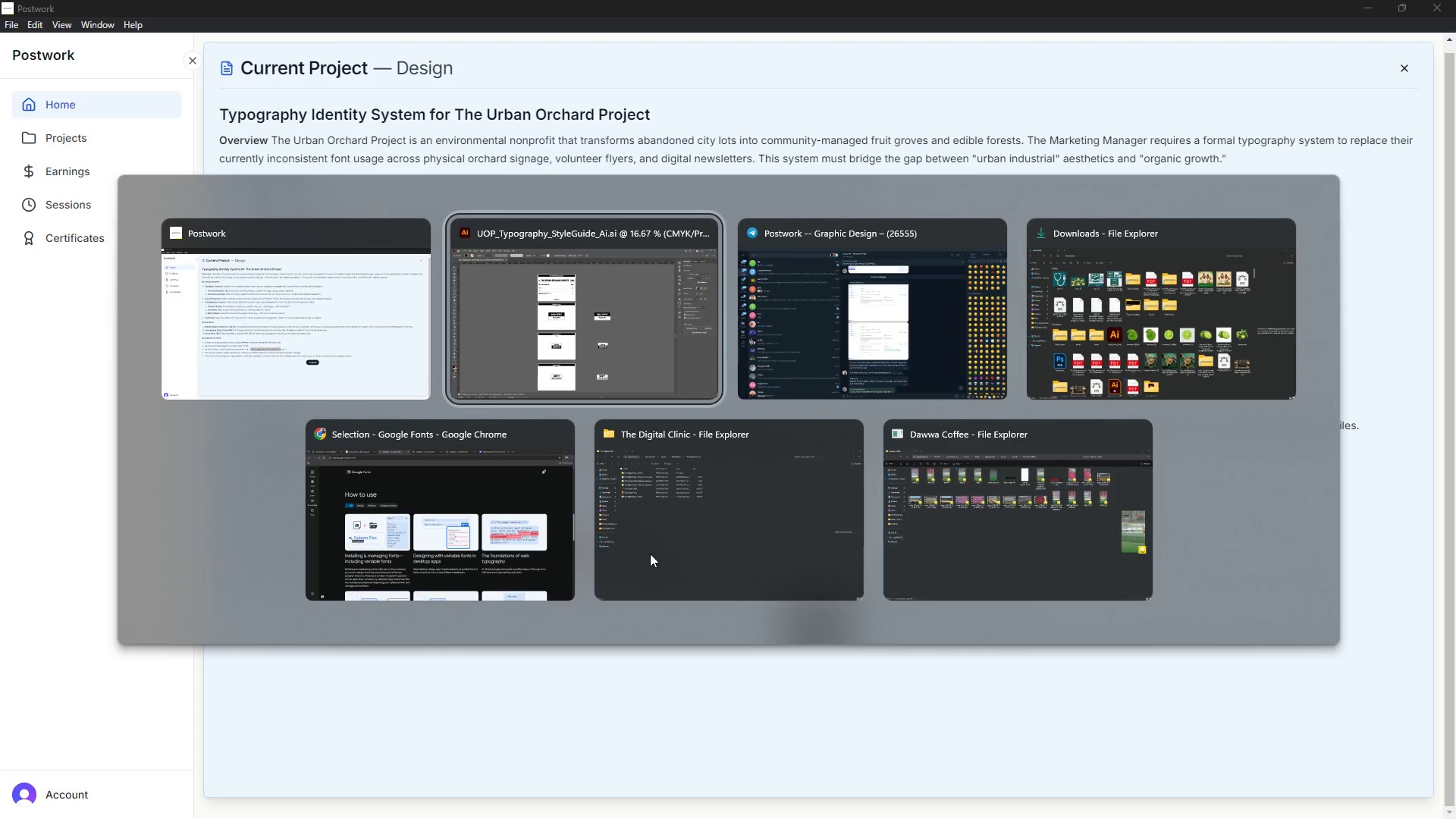 
key(Control+V)
 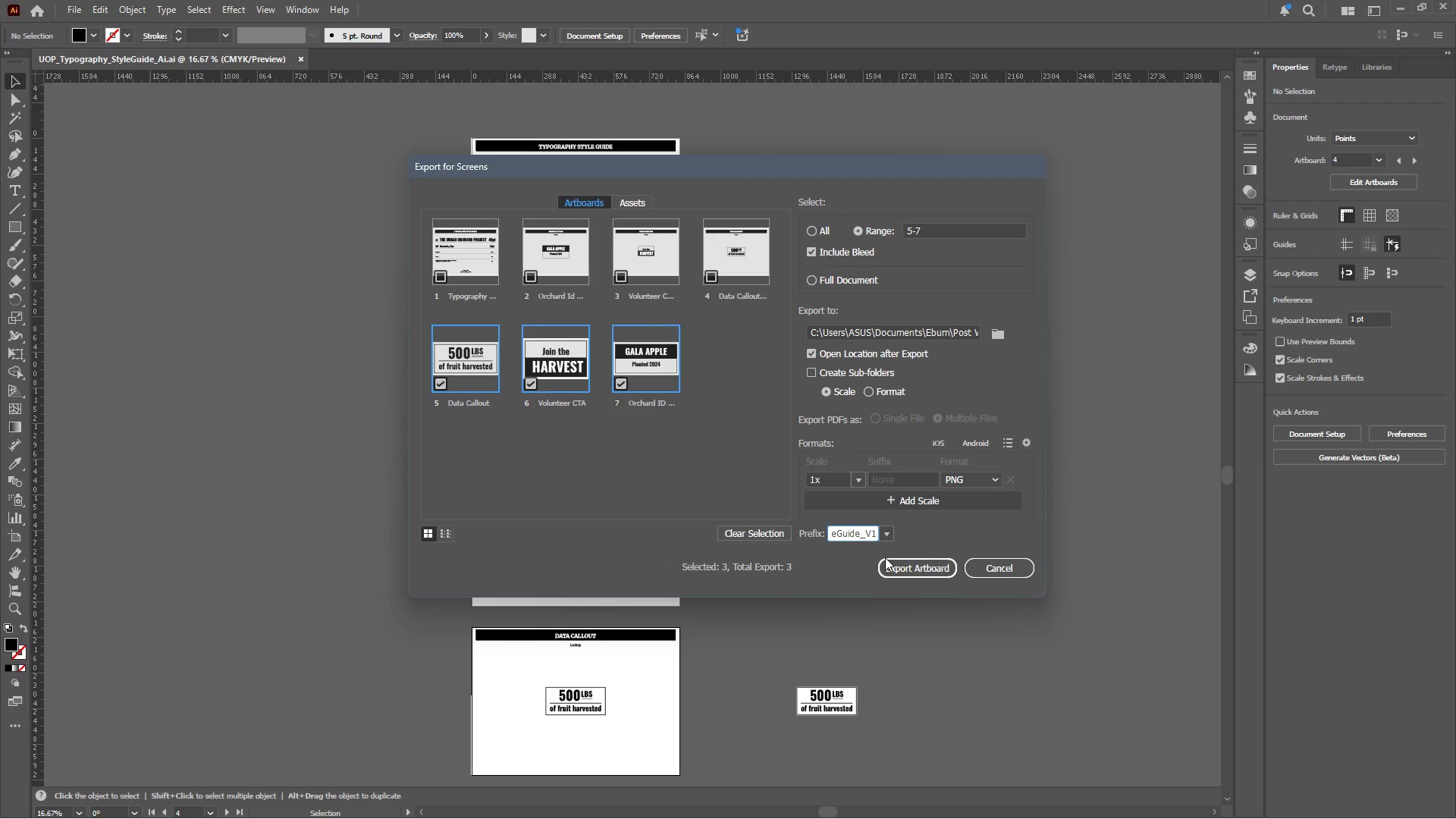 
type(_PNG)
 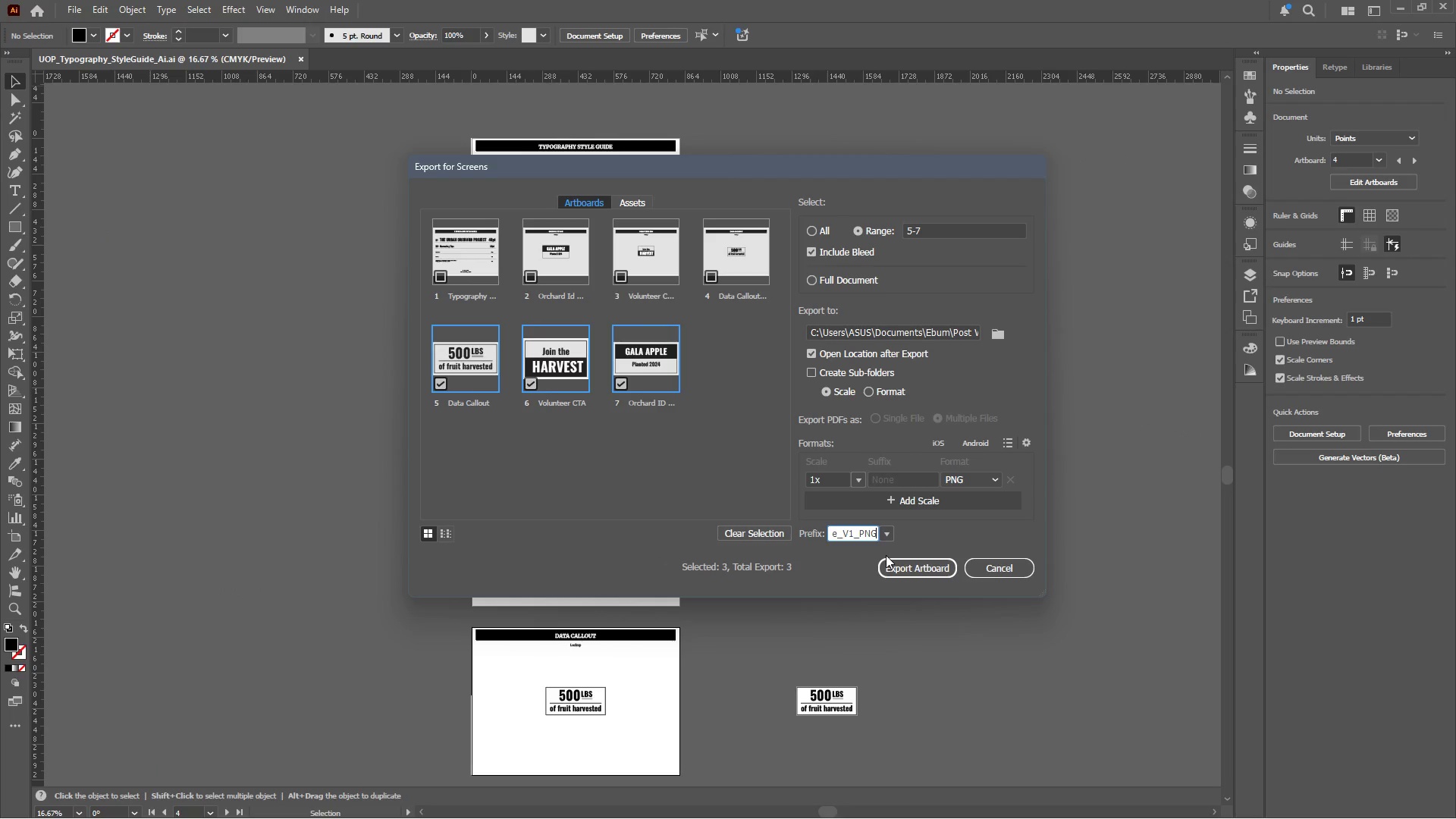 
left_click([858, 483])
 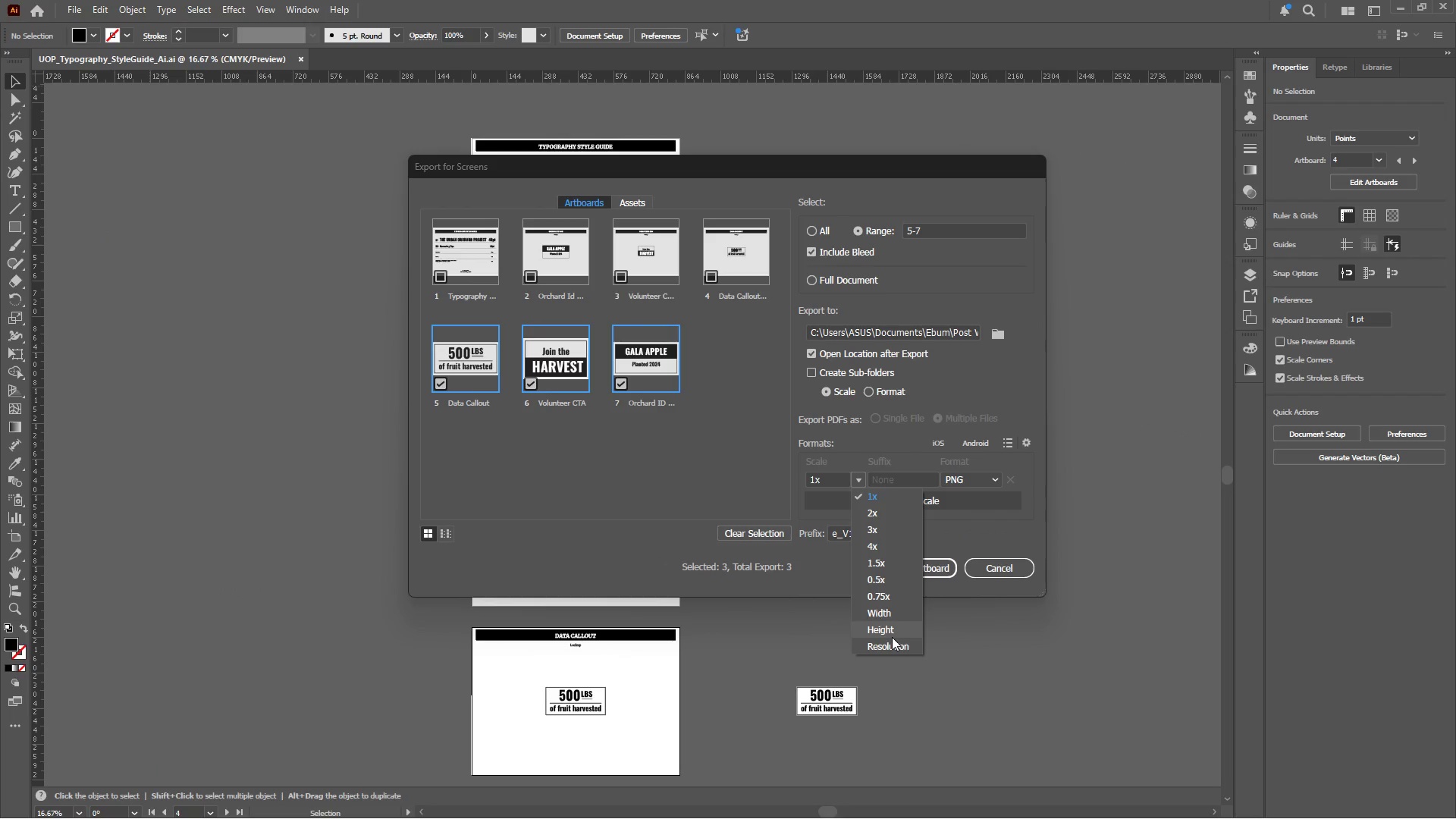 
left_click([893, 645])
 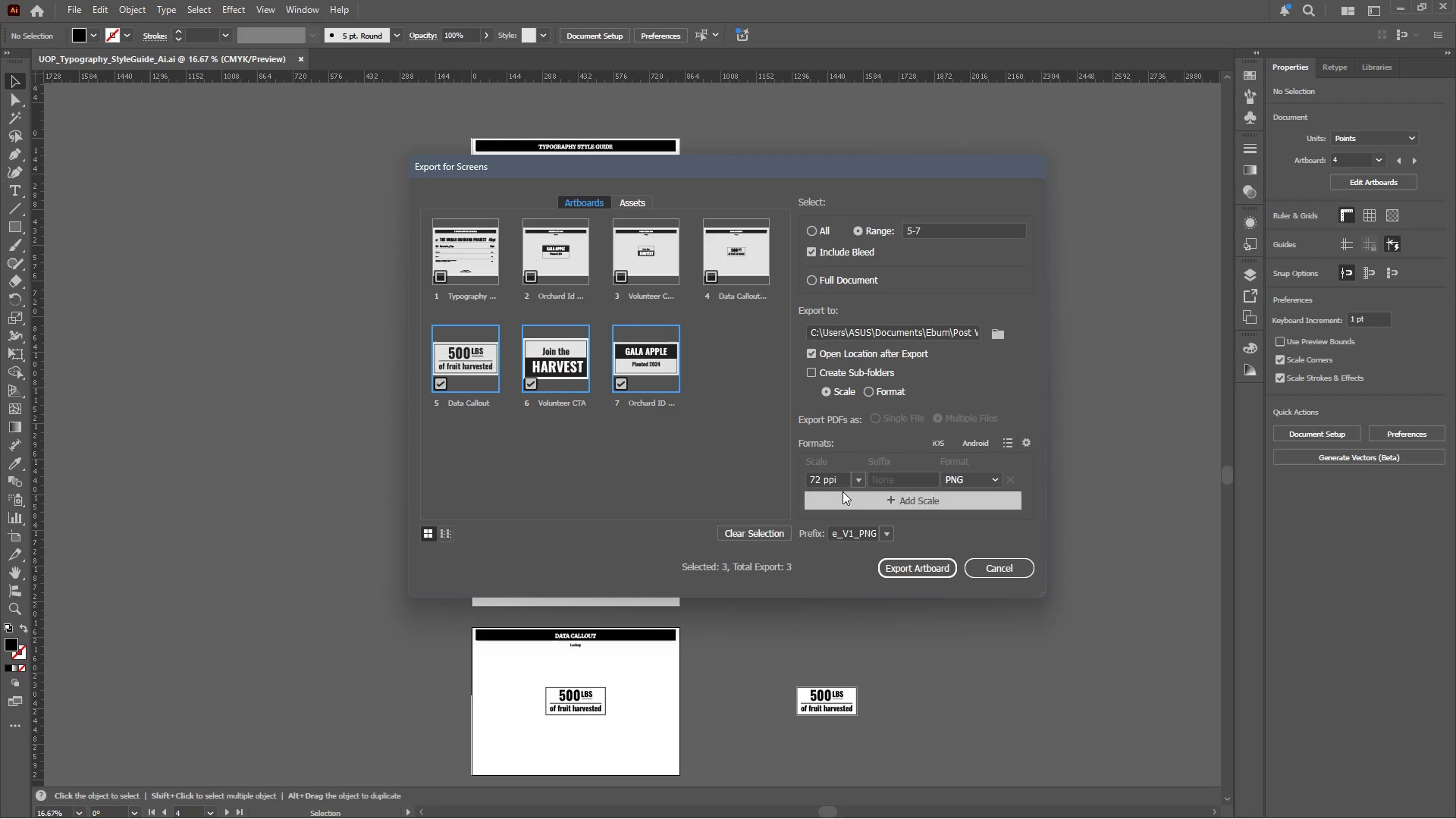 
left_click([852, 482])
 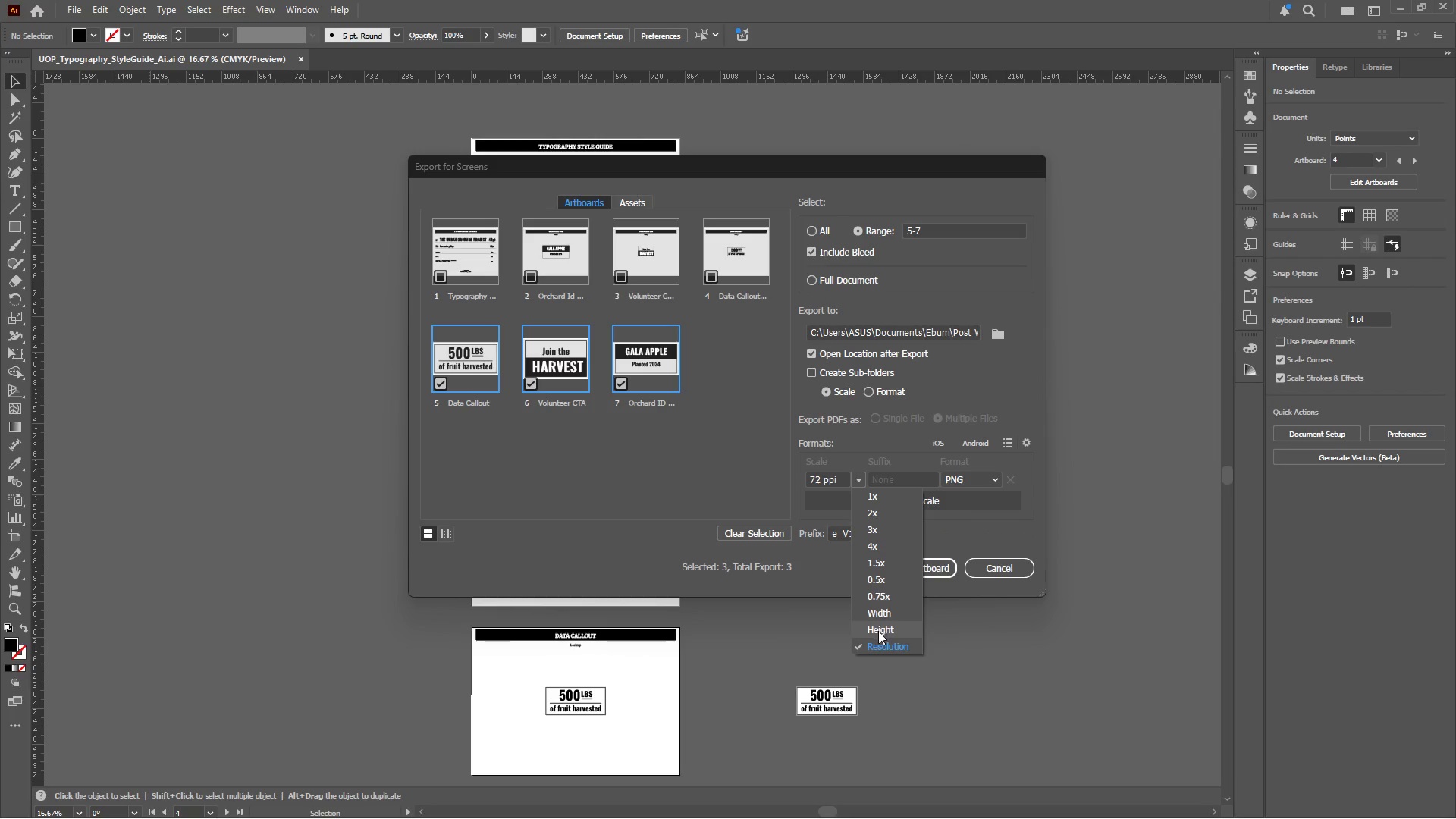 
left_click([881, 647])
 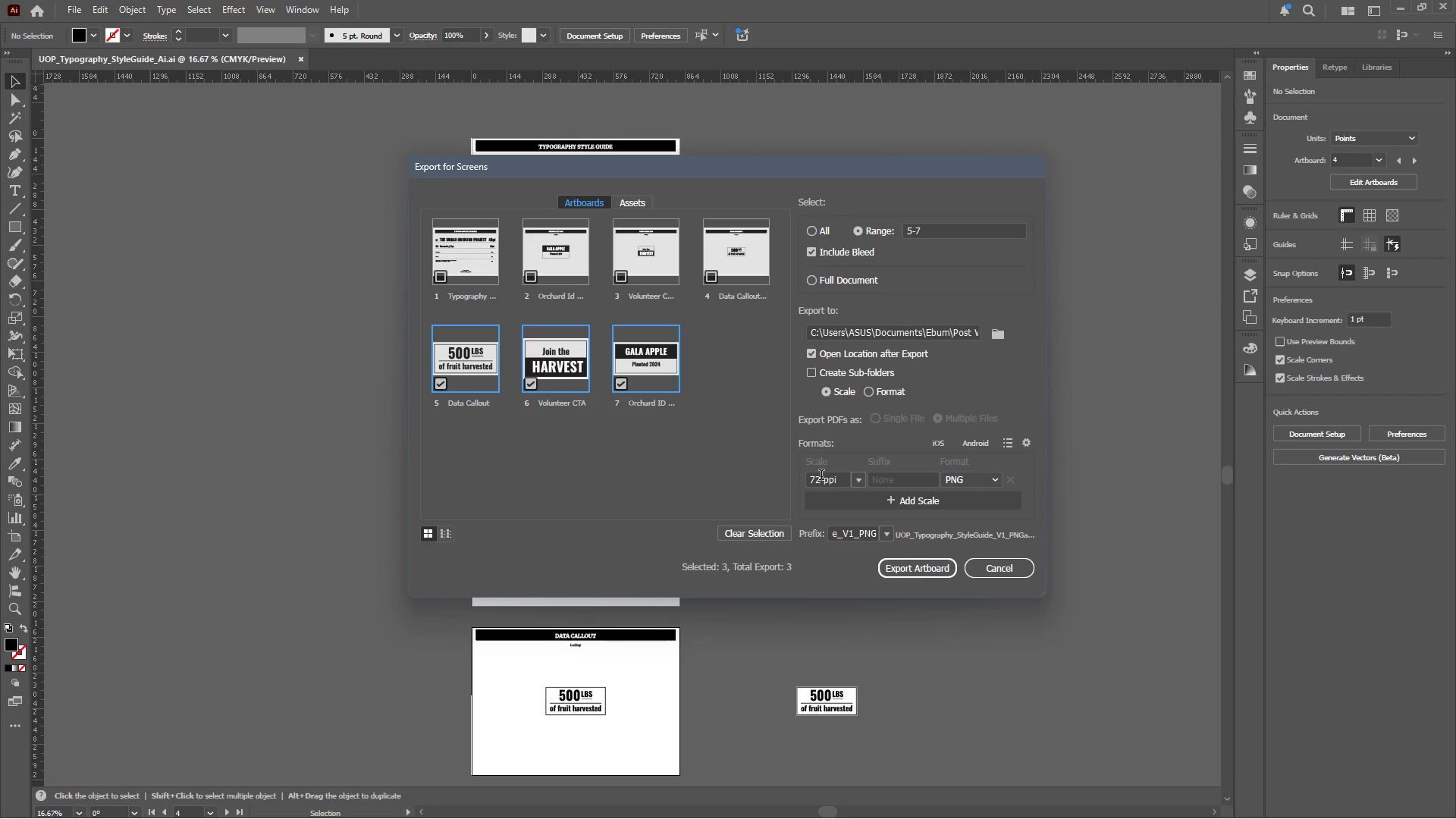 
left_click_drag(start_coordinate=[821, 478], to_coordinate=[789, 478])
 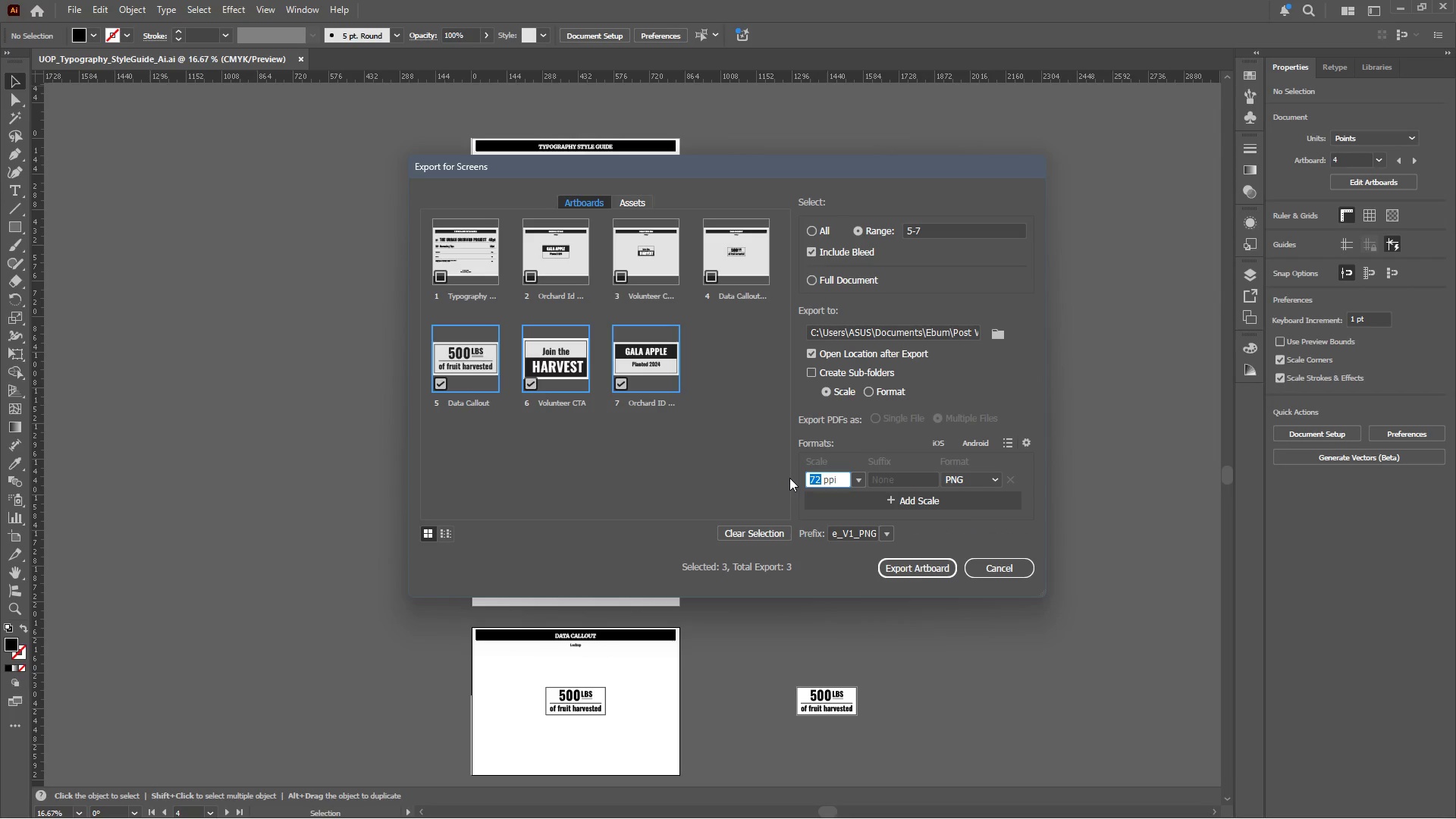 
key(Numpad3)
 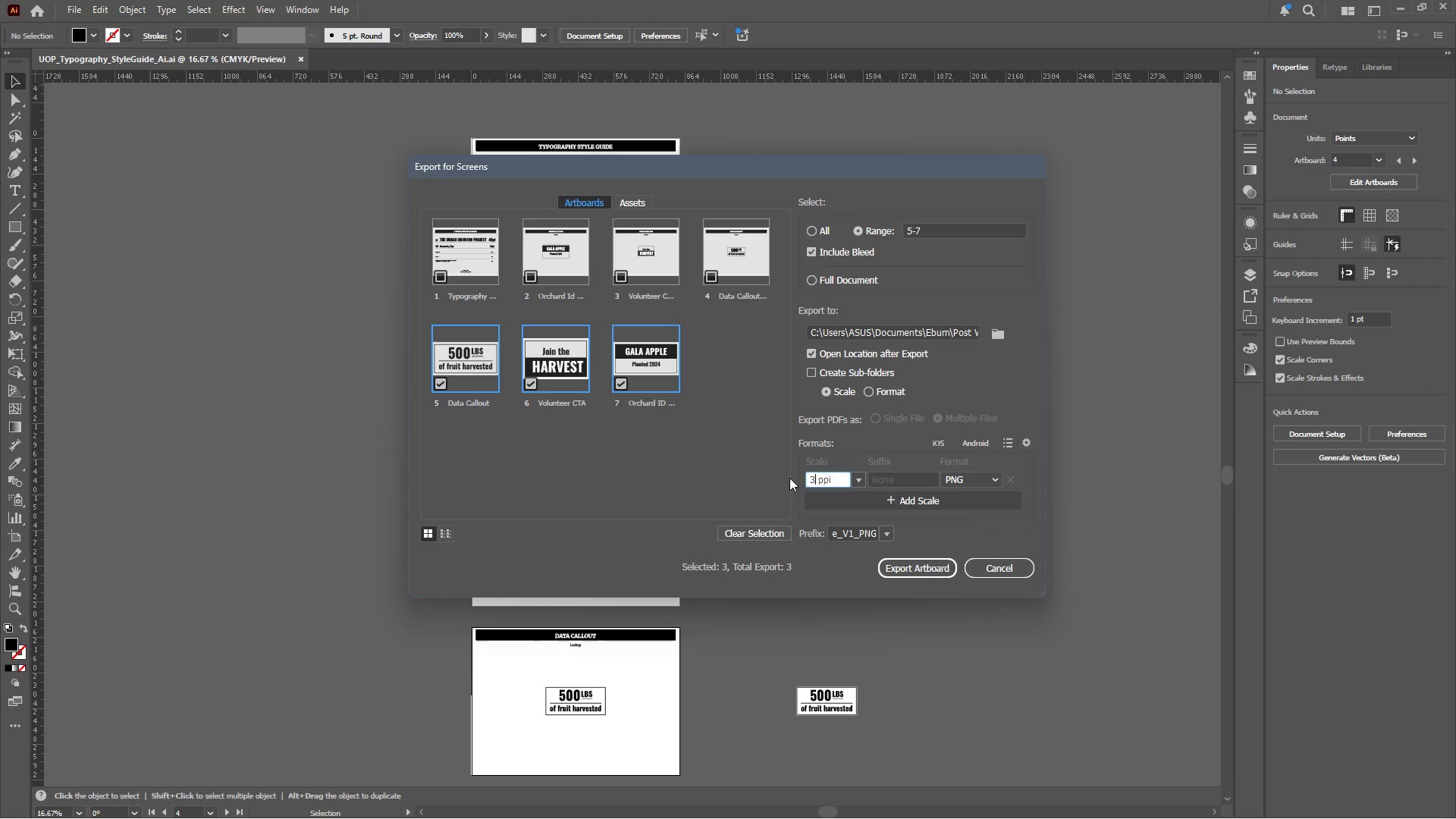 
key(Numpad0)
 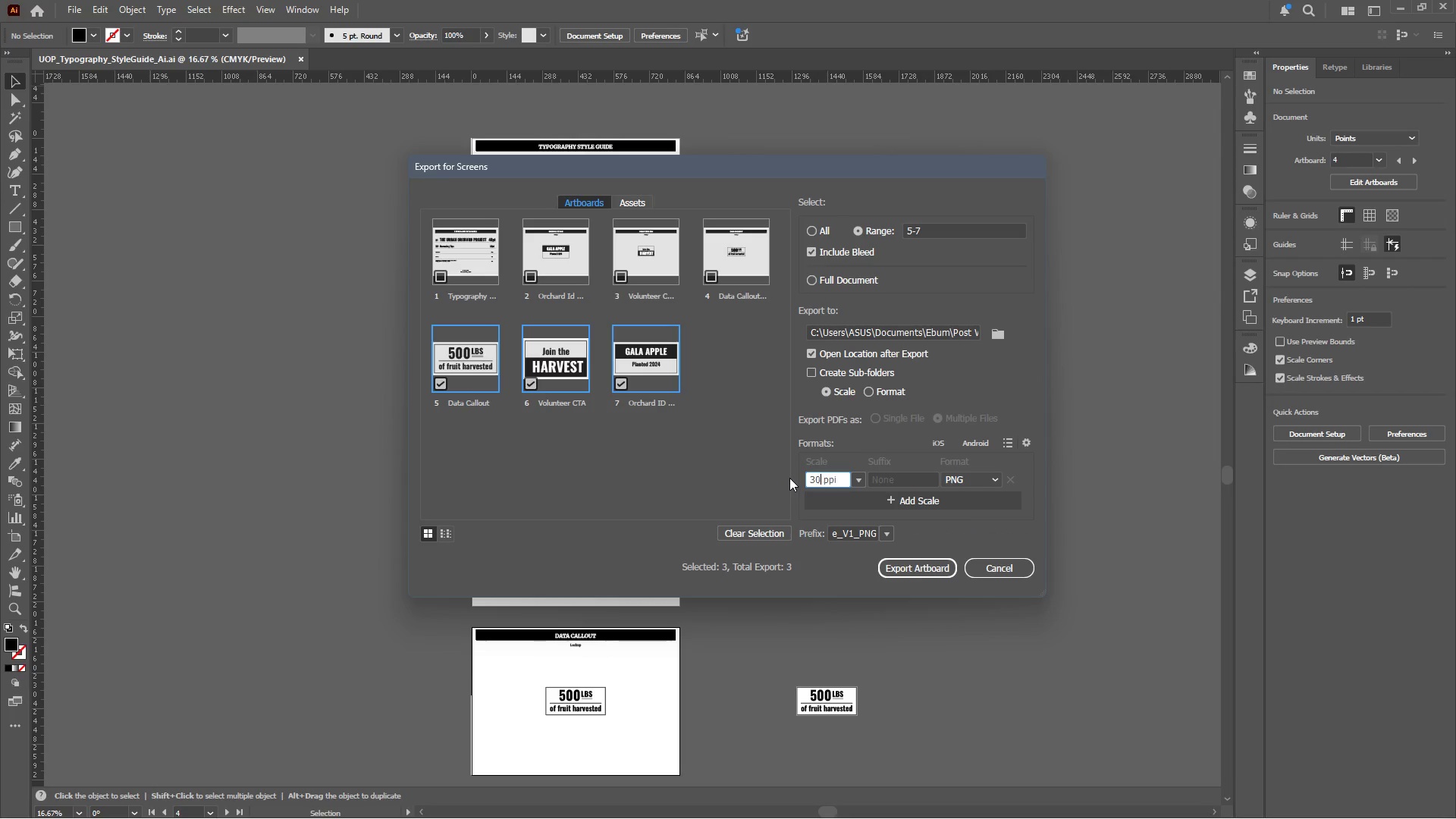 
key(Numpad0)
 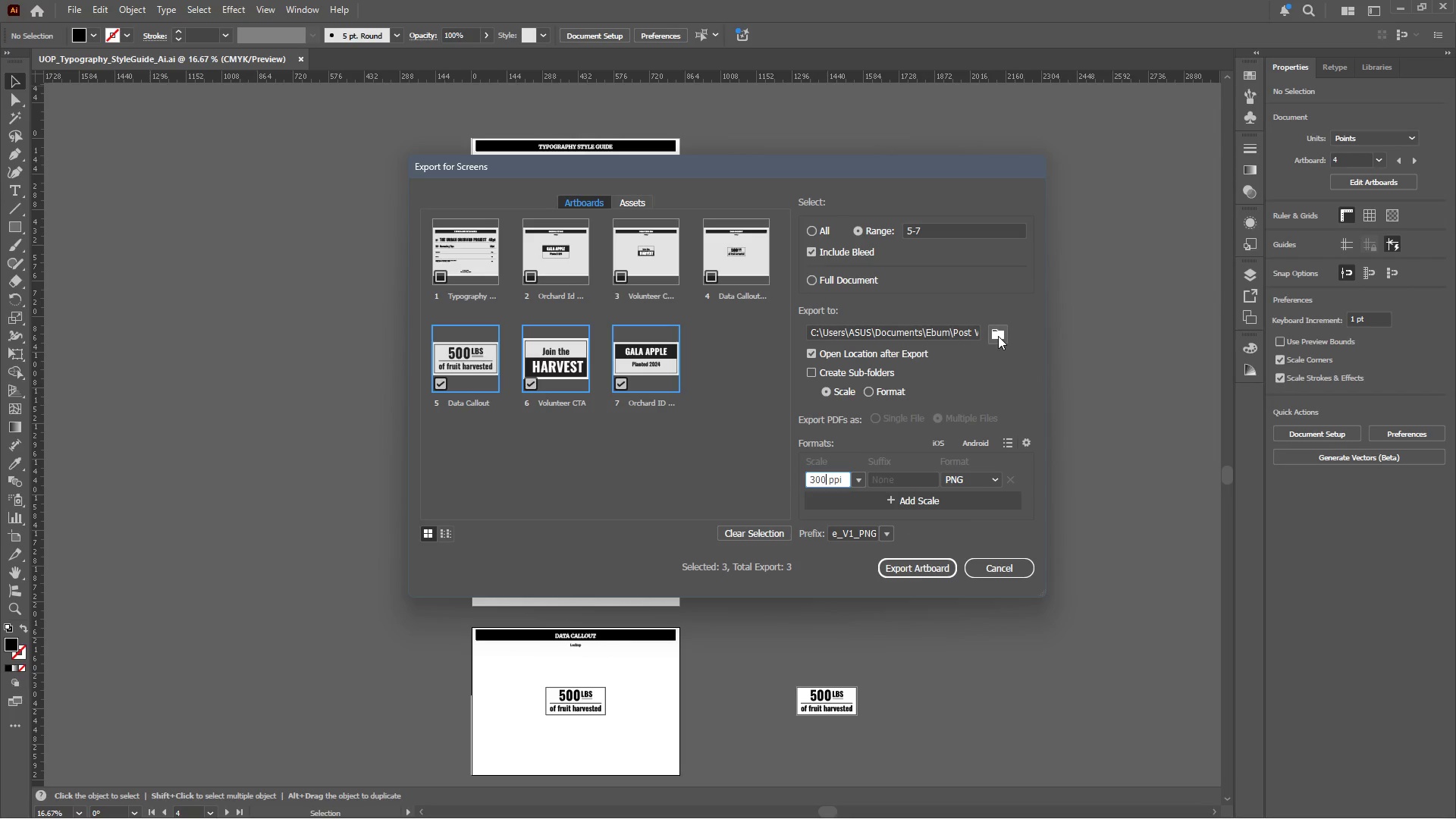 
left_click([998, 336])
 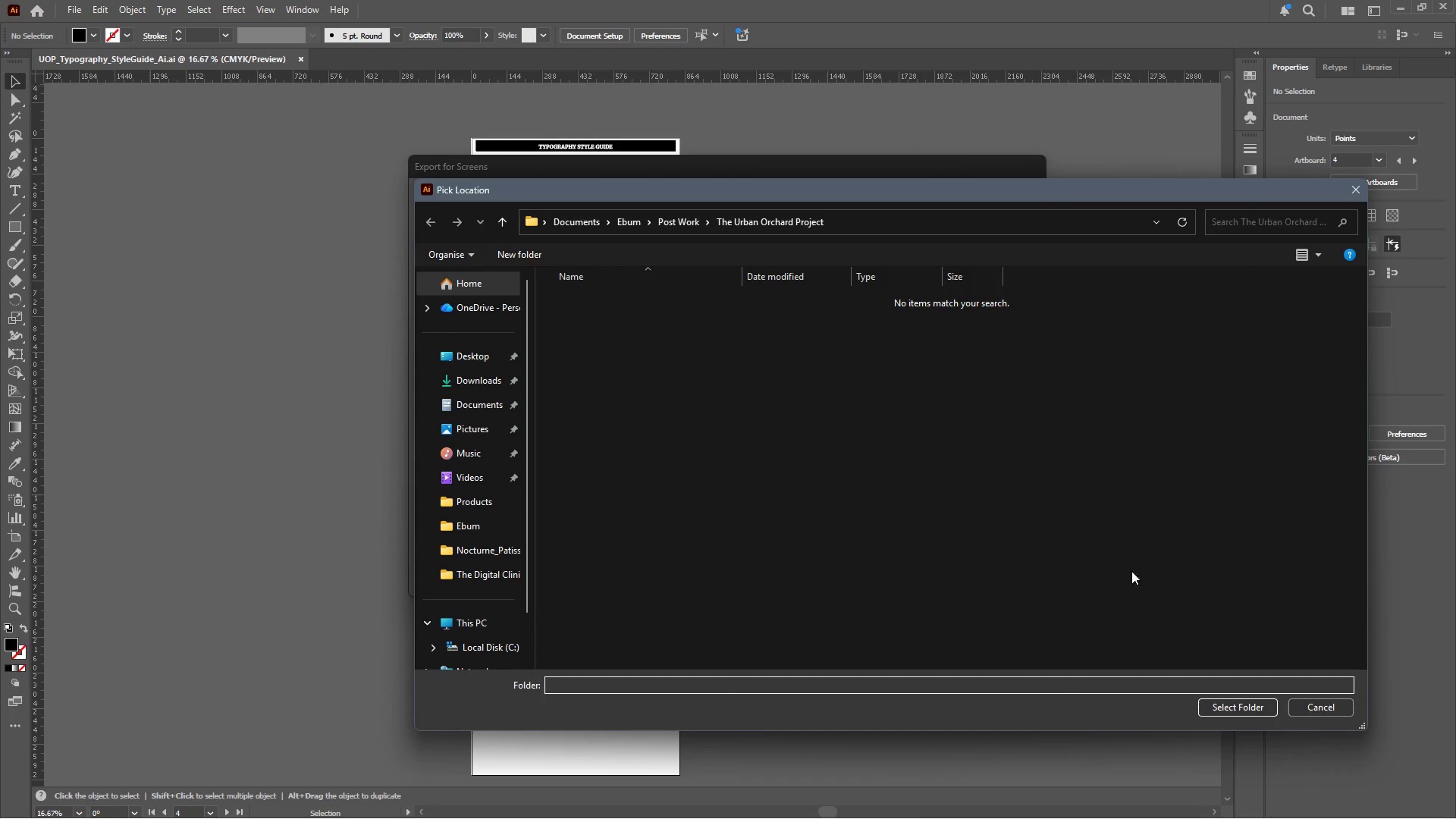 
left_click([1233, 710])
 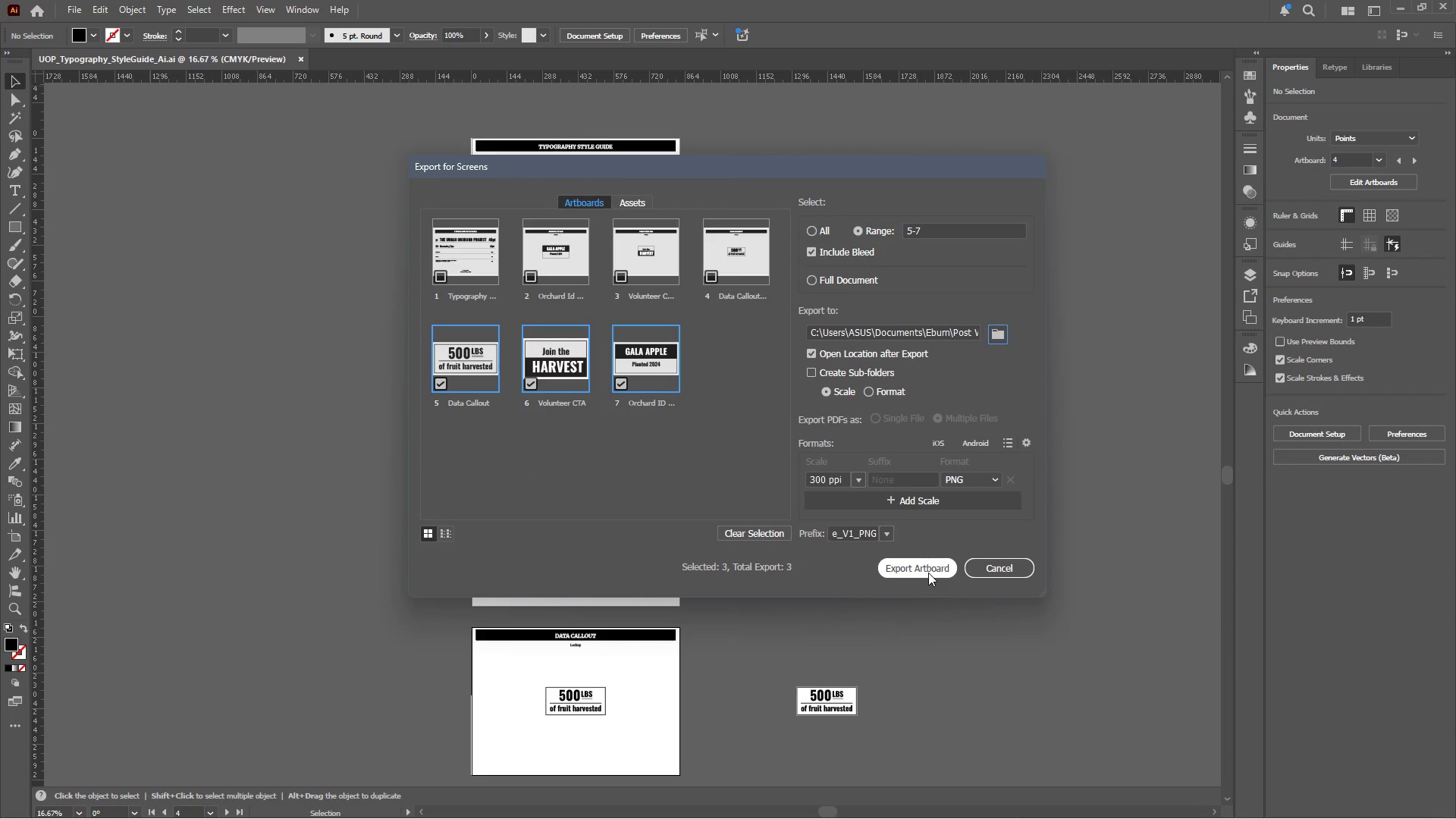 
left_click([928, 573])
 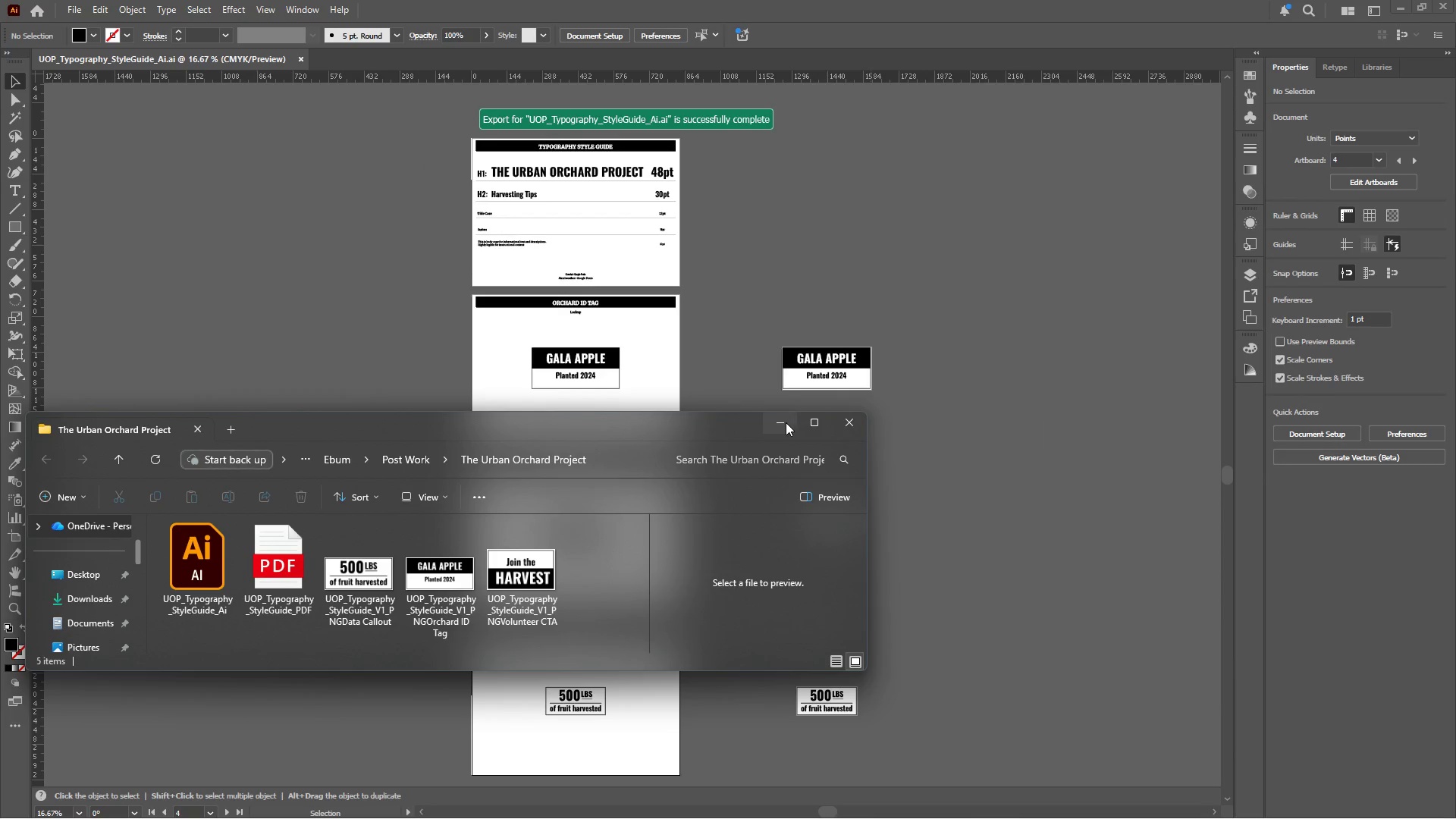 